 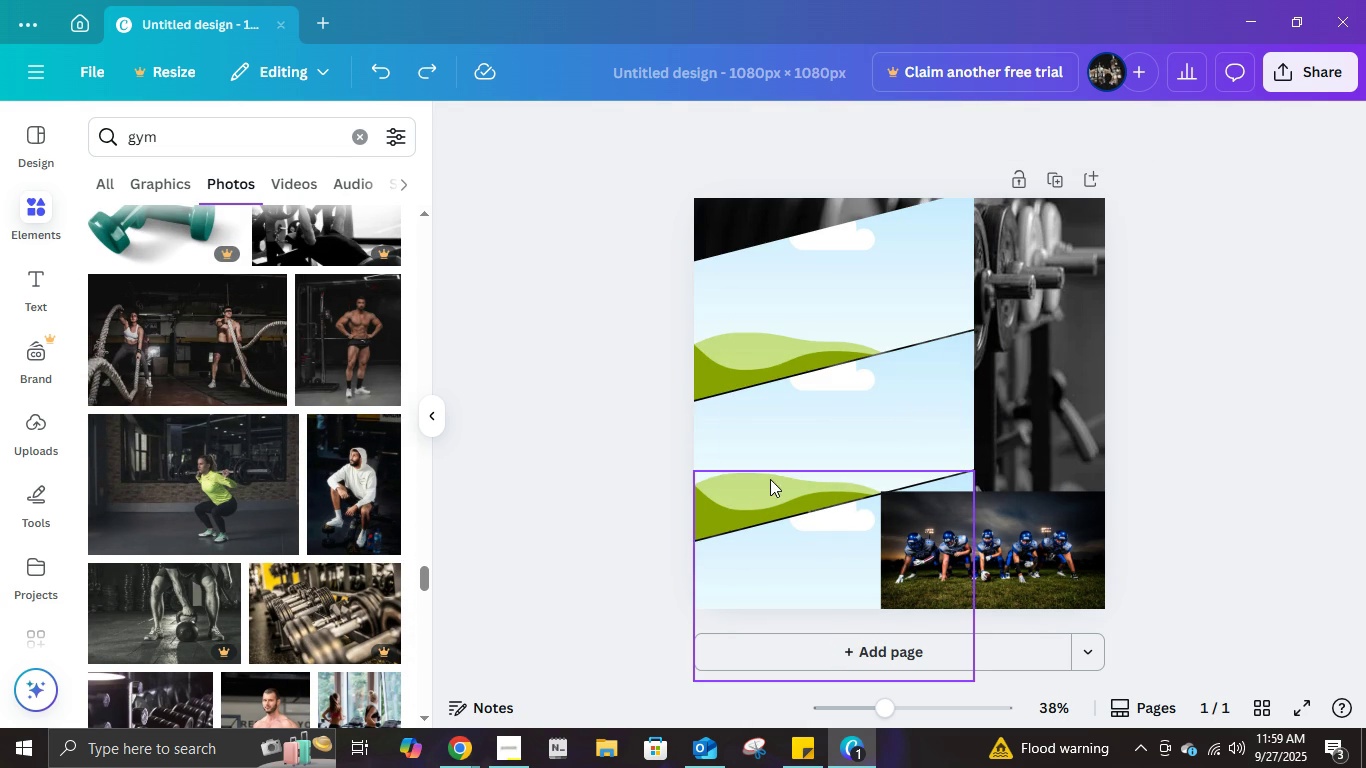 
key(Control+Z)
 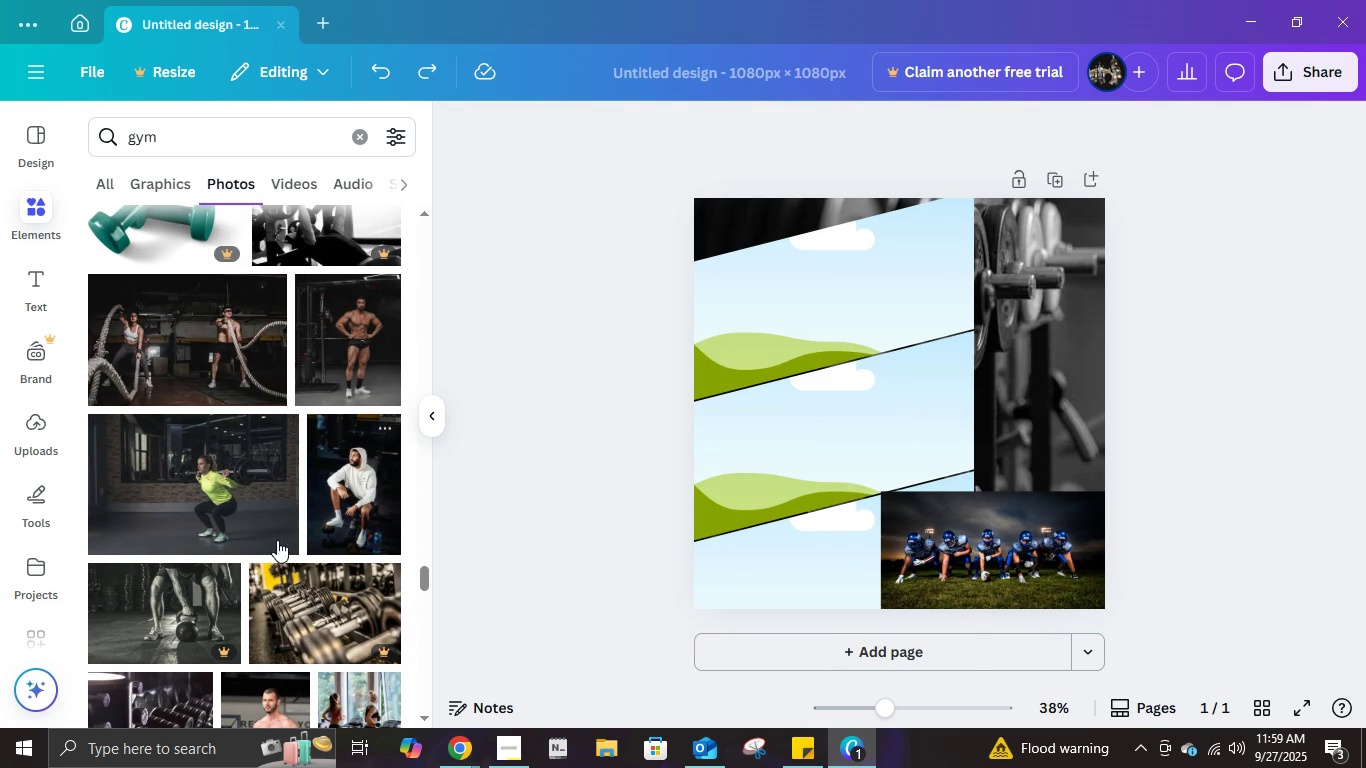 
scroll: coordinate [221, 648], scroll_direction: down, amount: 4.0
 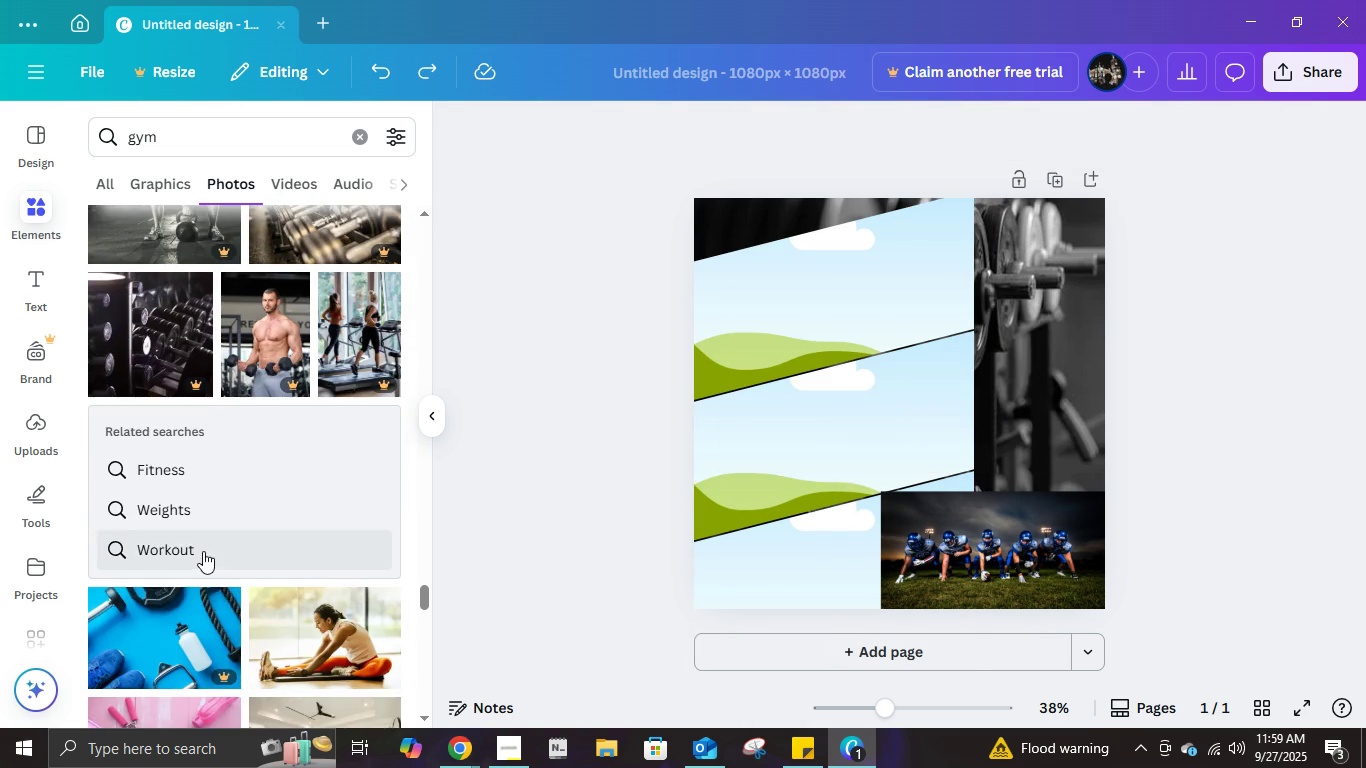 
left_click([203, 551])
 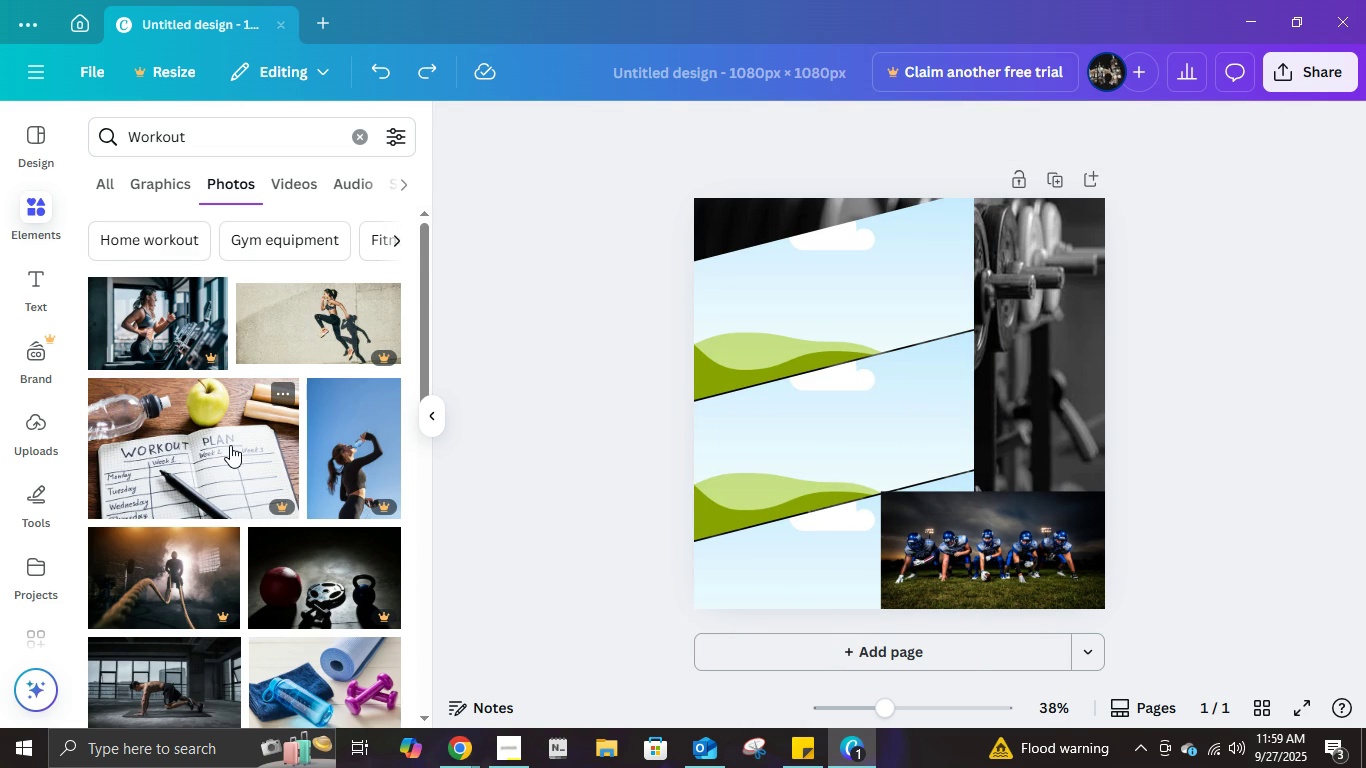 
scroll: coordinate [329, 596], scroll_direction: down, amount: 6.0
 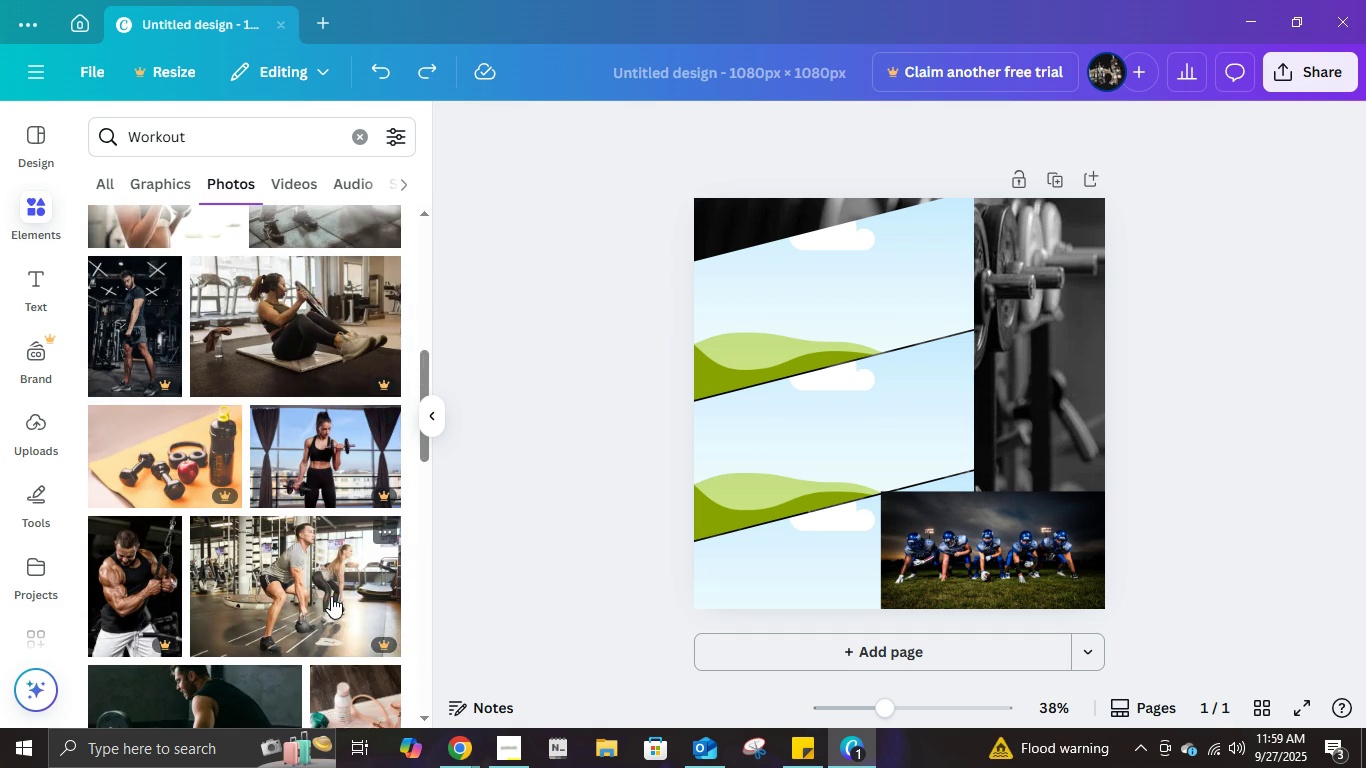 
scroll: coordinate [344, 521], scroll_direction: down, amount: 9.0
 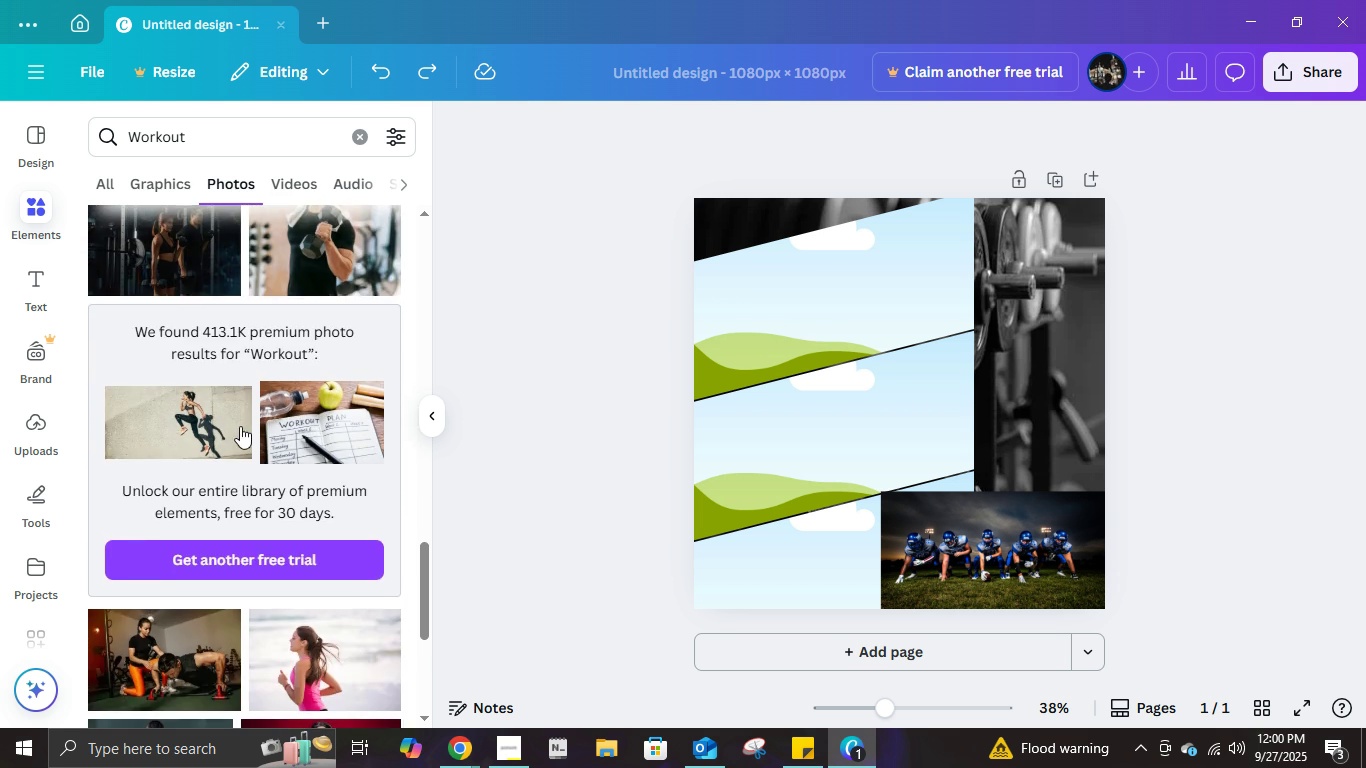 
scroll: coordinate [240, 426], scroll_direction: up, amount: 1.0
 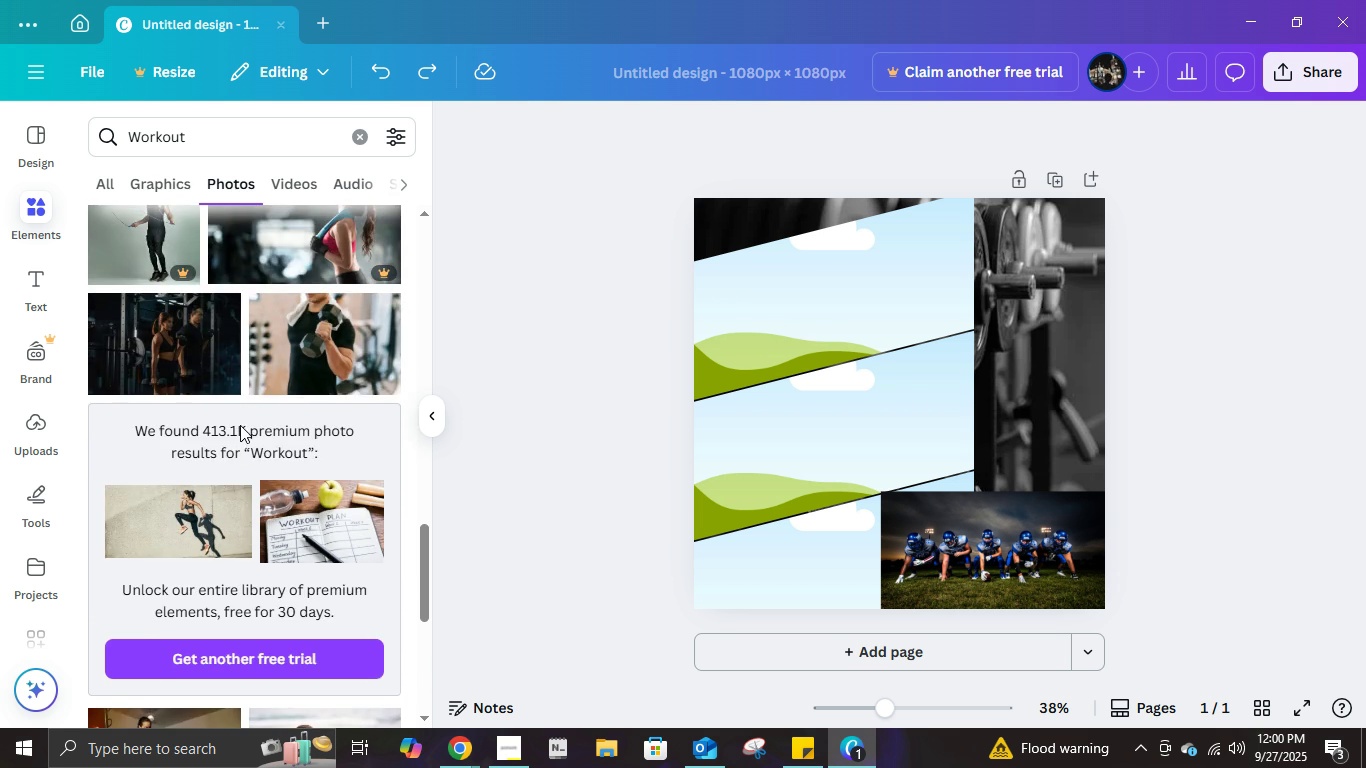 
scroll: coordinate [196, 578], scroll_direction: down, amount: 8.0
 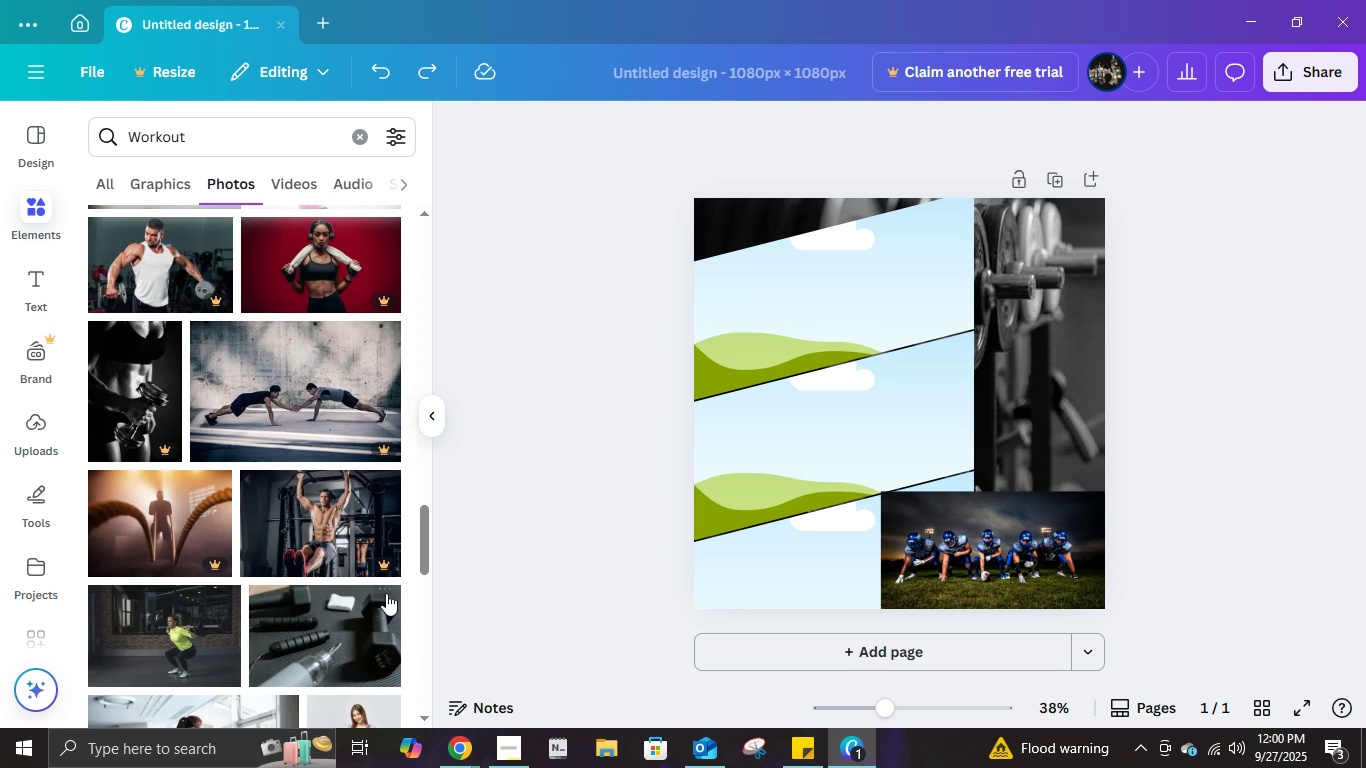 
scroll: coordinate [386, 593], scroll_direction: down, amount: 1.0
 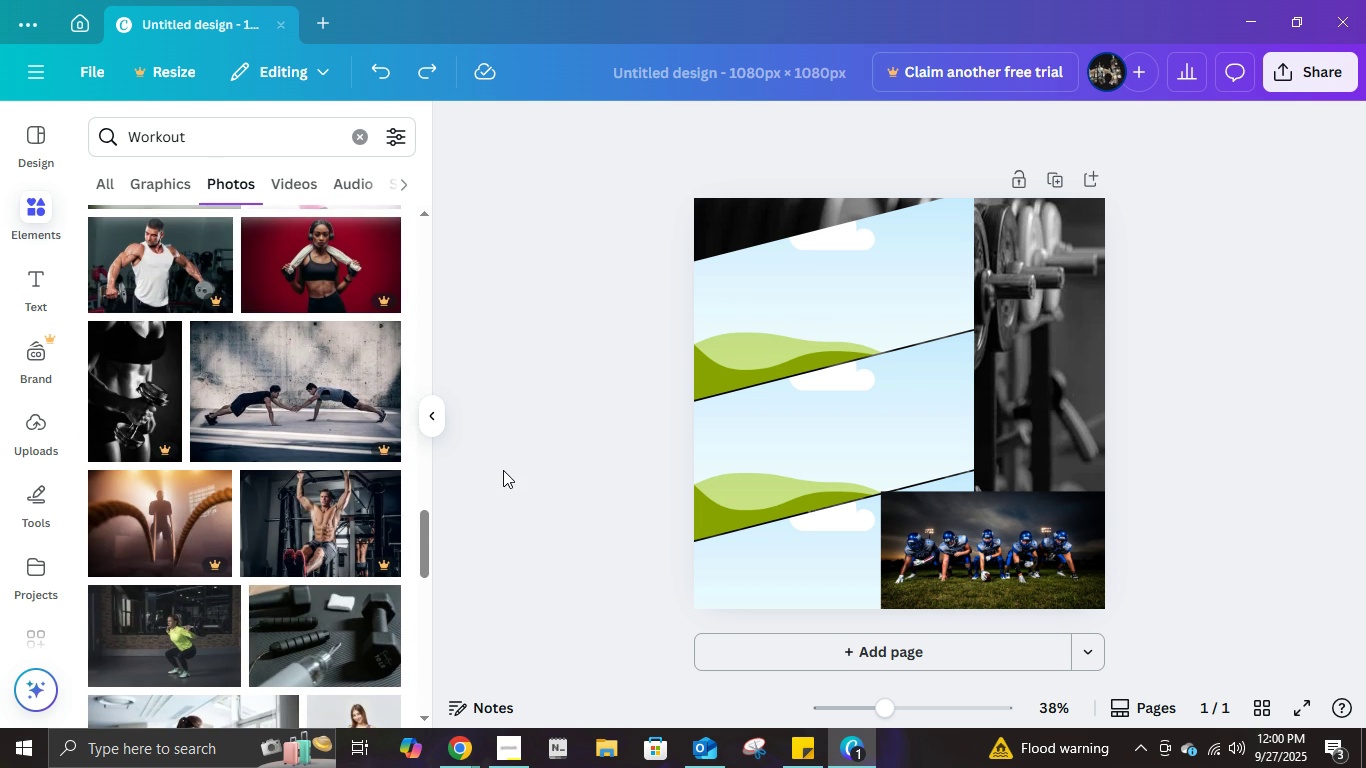 
left_click([503, 470])